 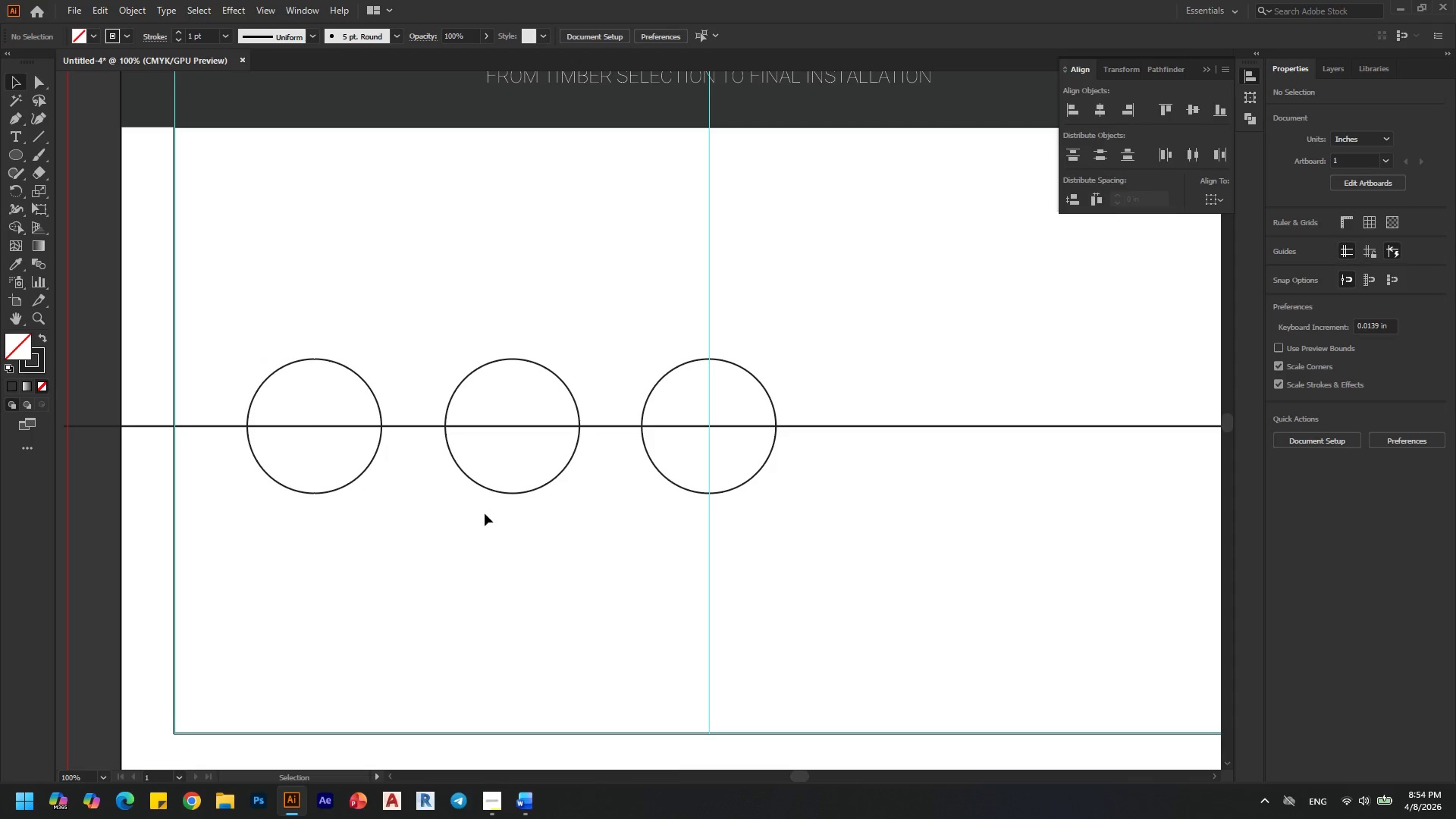 
hold_key(key=AltLeft, duration=1.5)
scroll: coordinate [641, 381], scroll_direction: down, amount: 1.0
 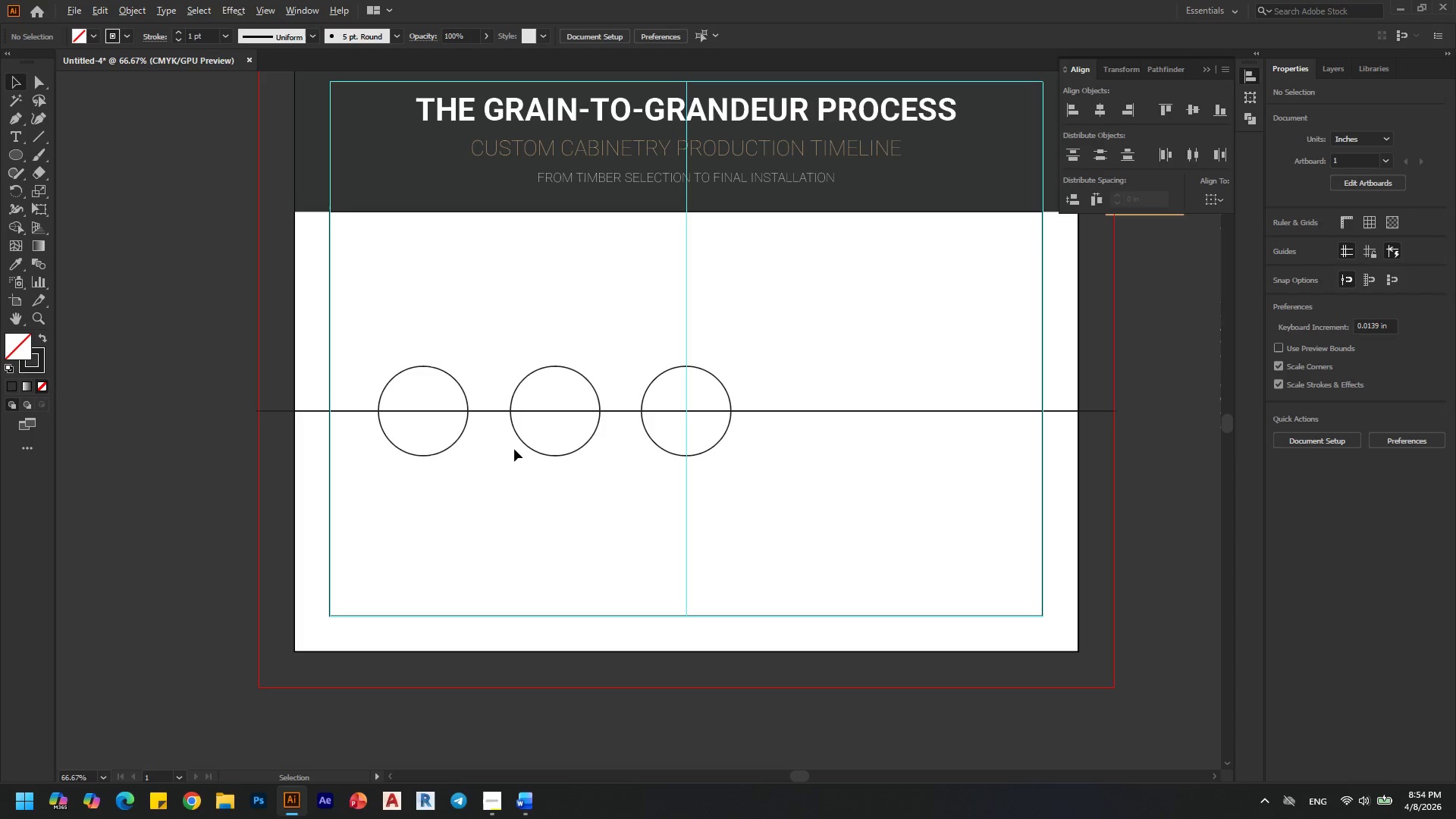 
hold_key(key=AltLeft, duration=1.0)
scroll: coordinate [433, 421], scroll_direction: up, amount: 1.0
 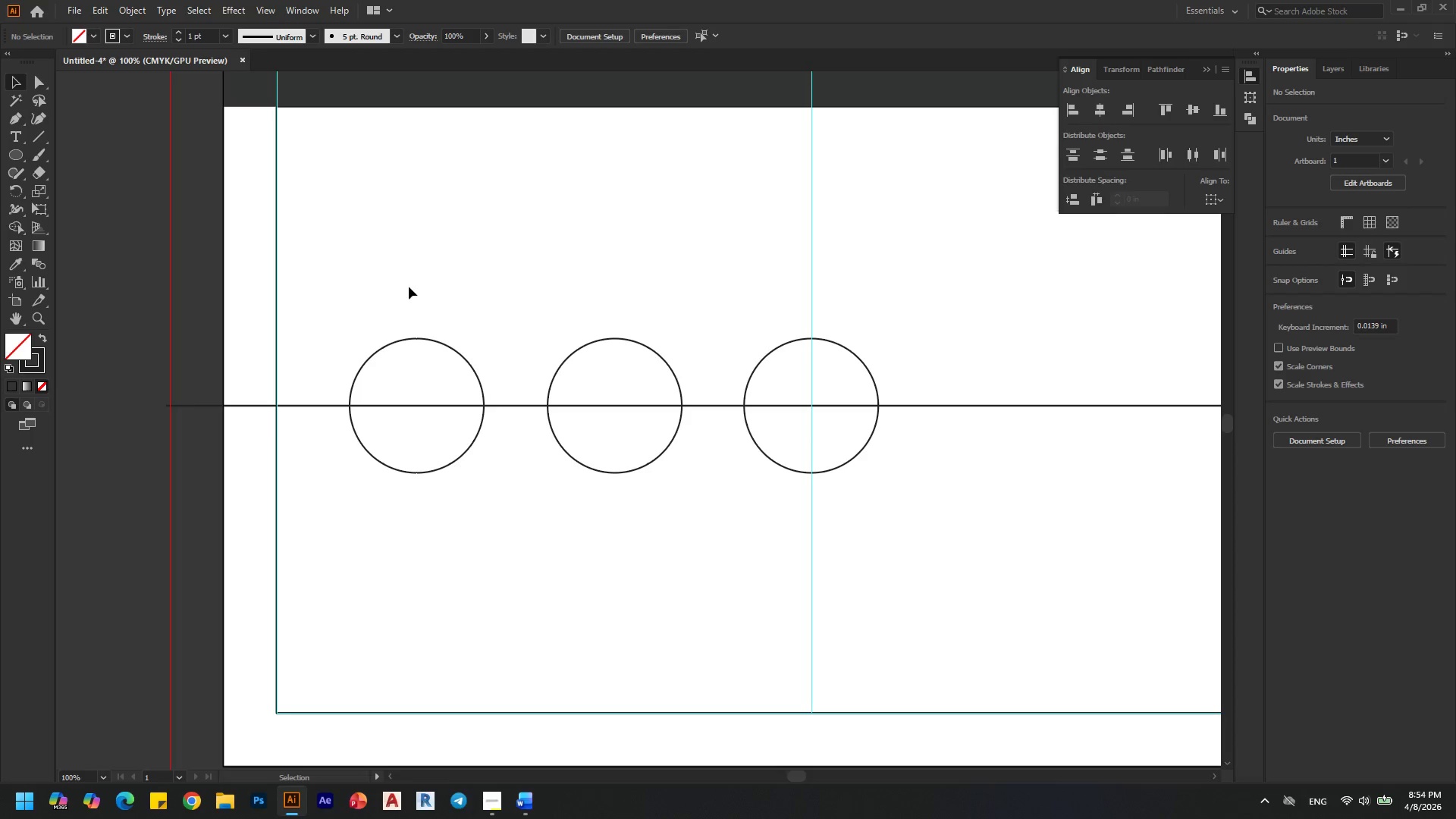 
left_click([421, 337])
 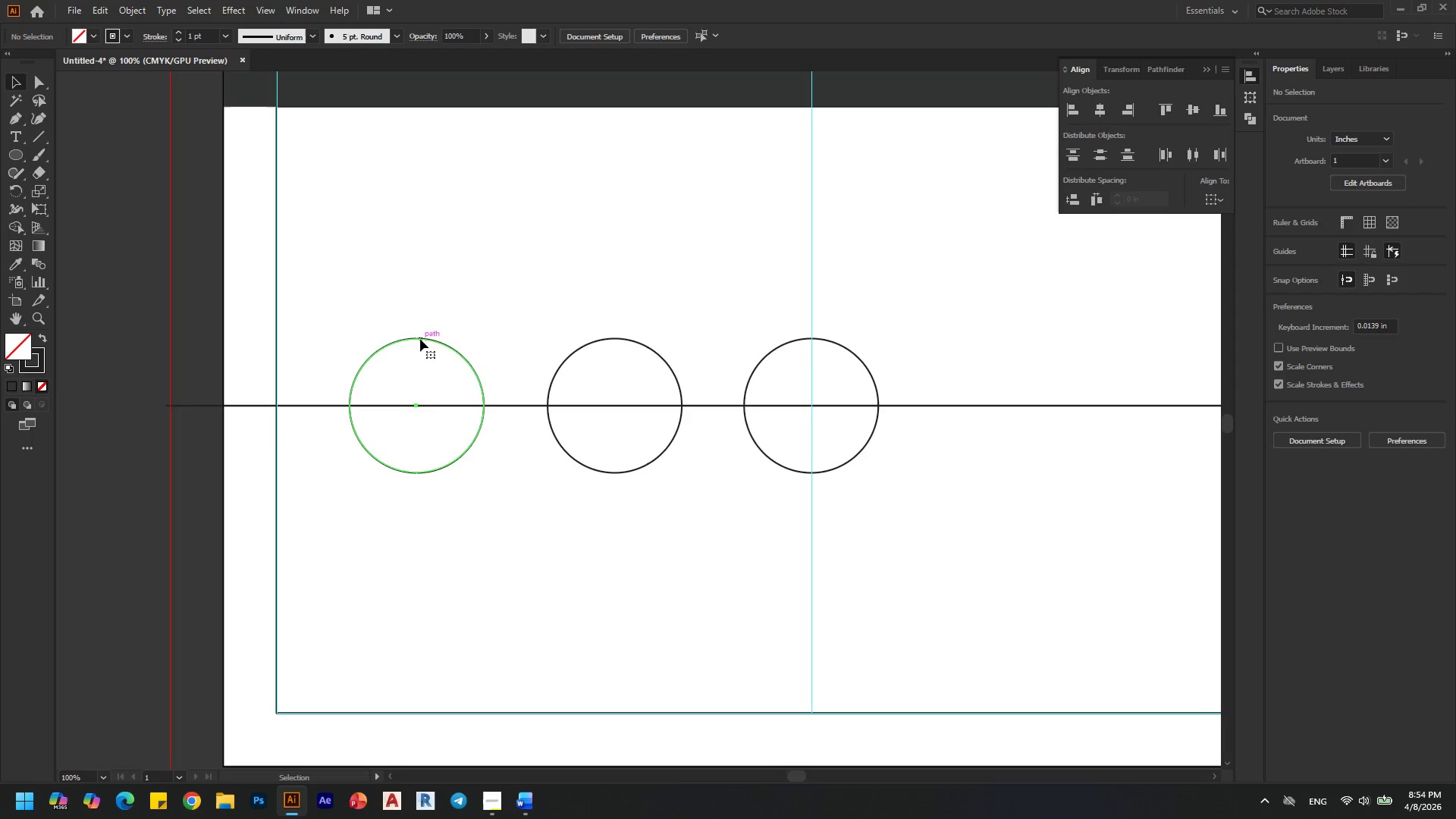 
key(Alt+AltLeft)
 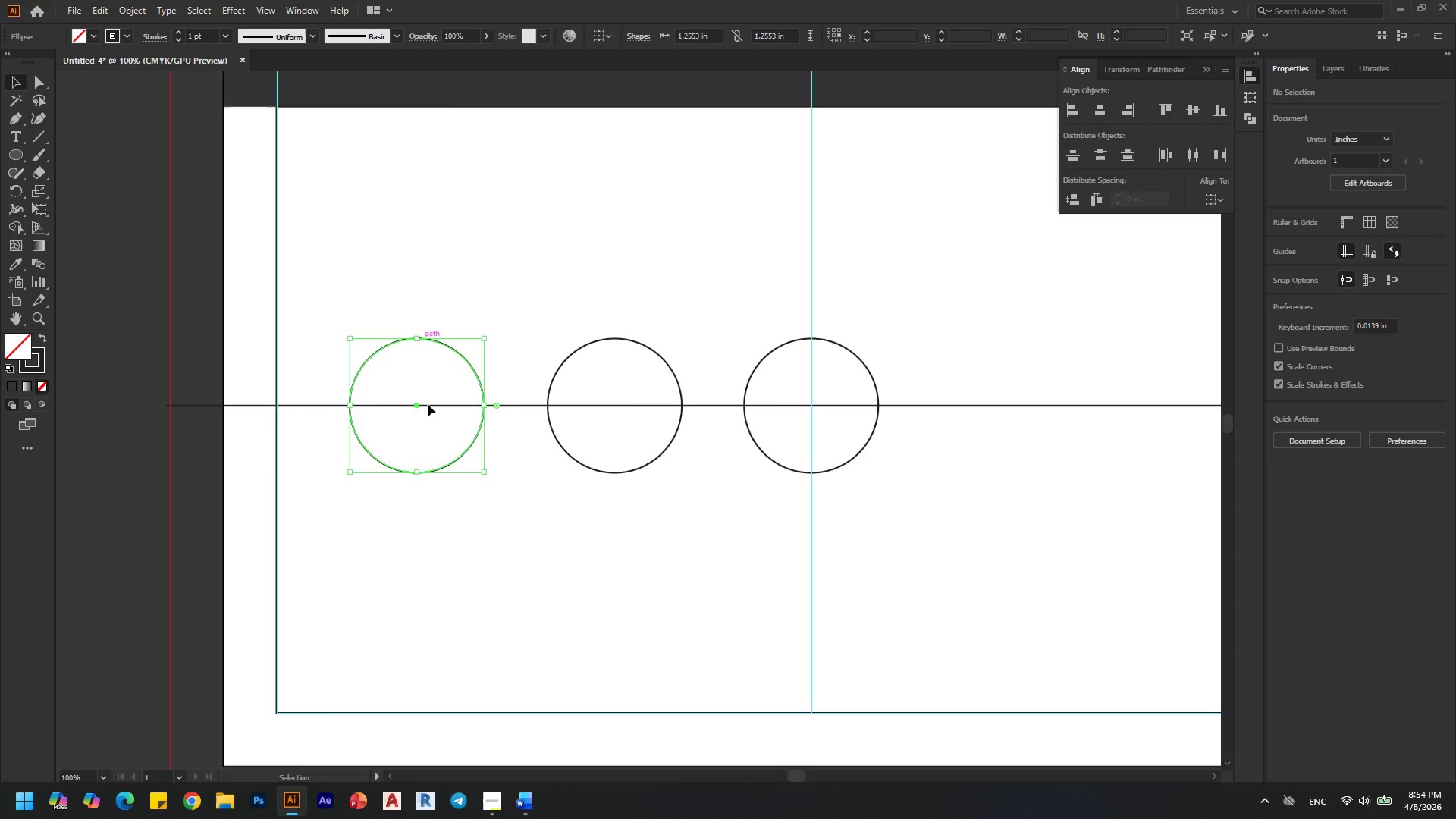 
scroll: coordinate [428, 404], scroll_direction: down, amount: 1.0
 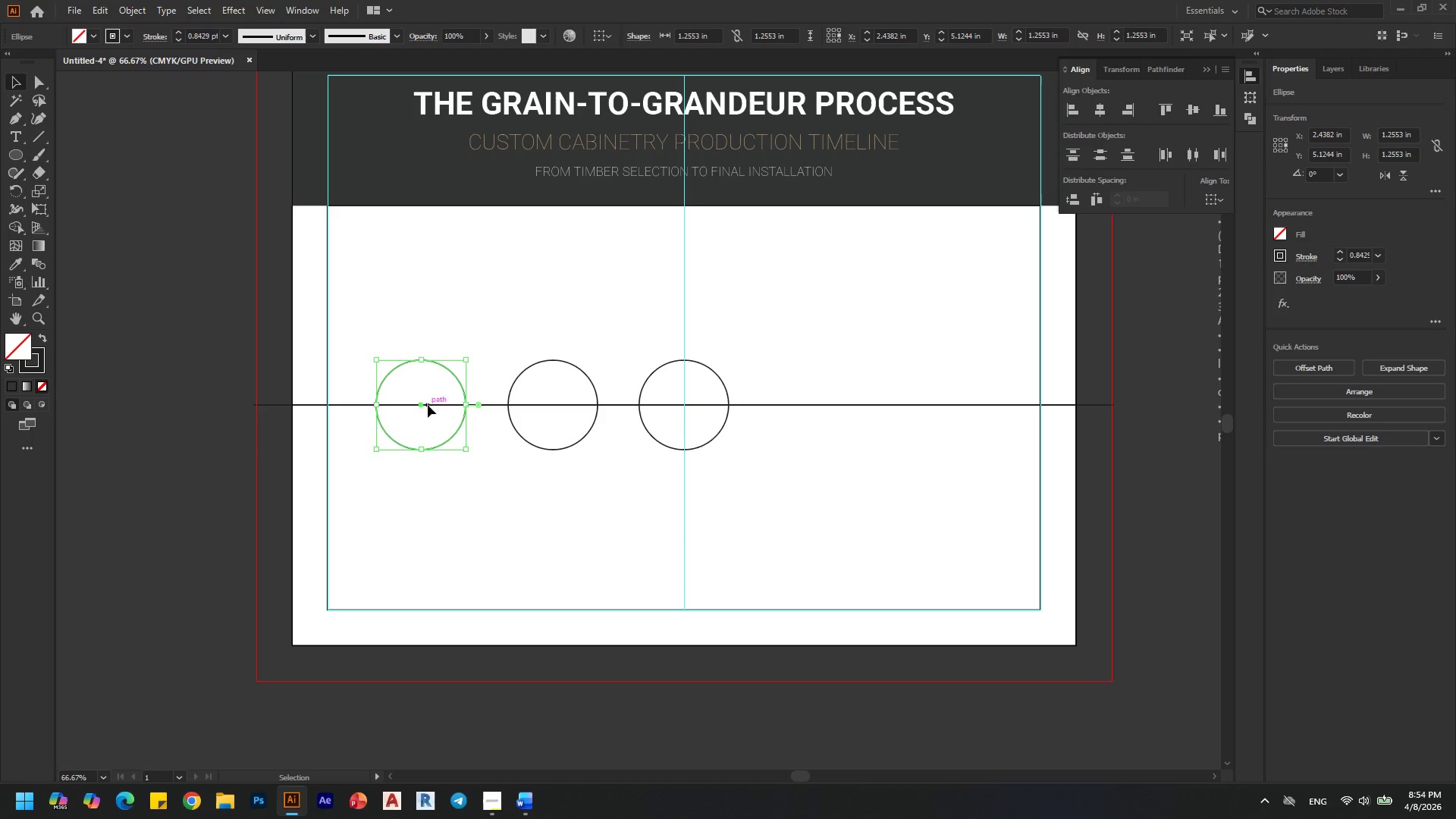 
hold_key(key=AltLeft, duration=0.45)
scroll: coordinate [439, 391], scroll_direction: up, amount: 2.0
 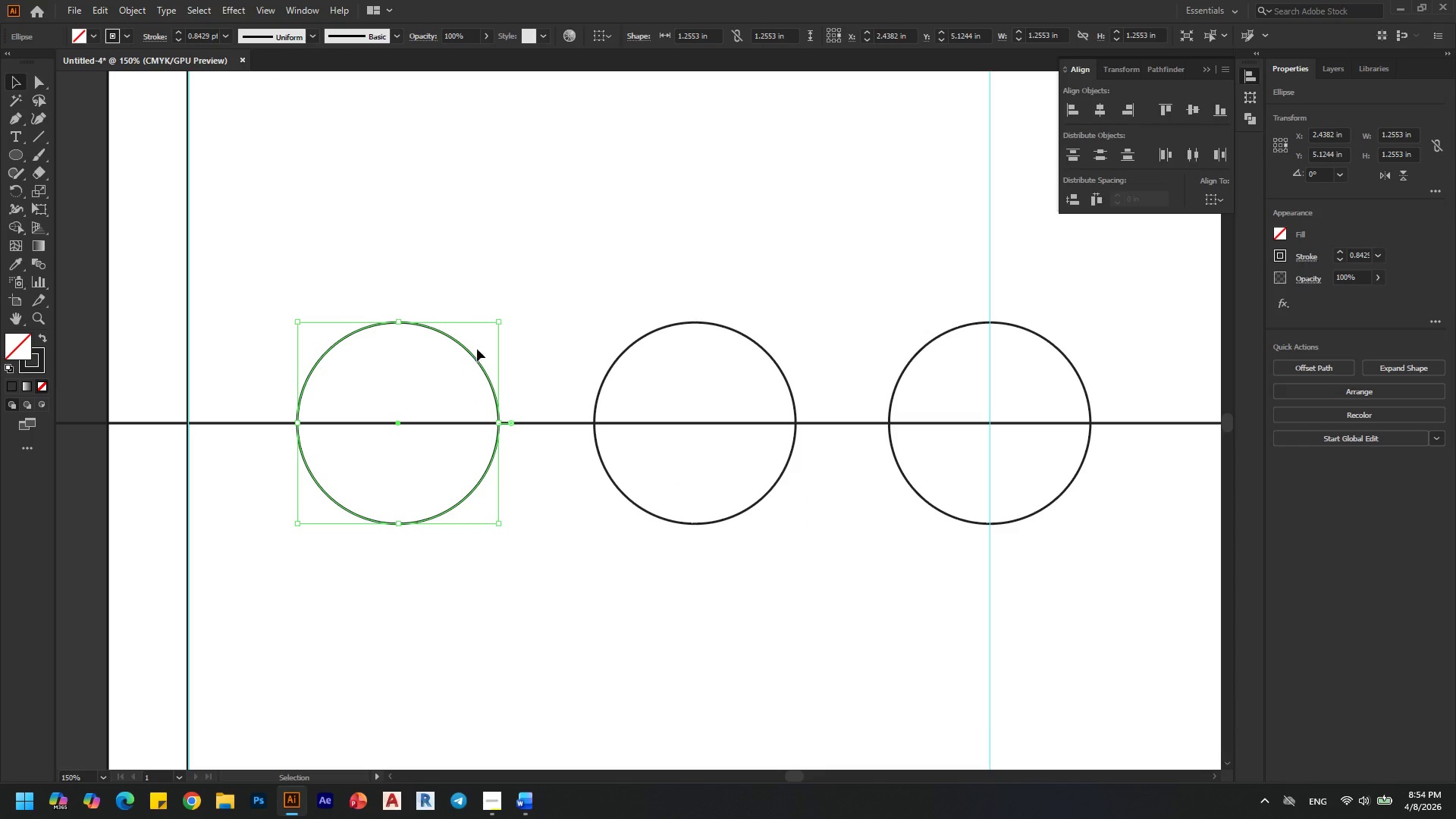 
hold_key(key=AltLeft, duration=1.95)
left_click_drag(start_coordinate=[497, 321], to_coordinate=[517, 301])
 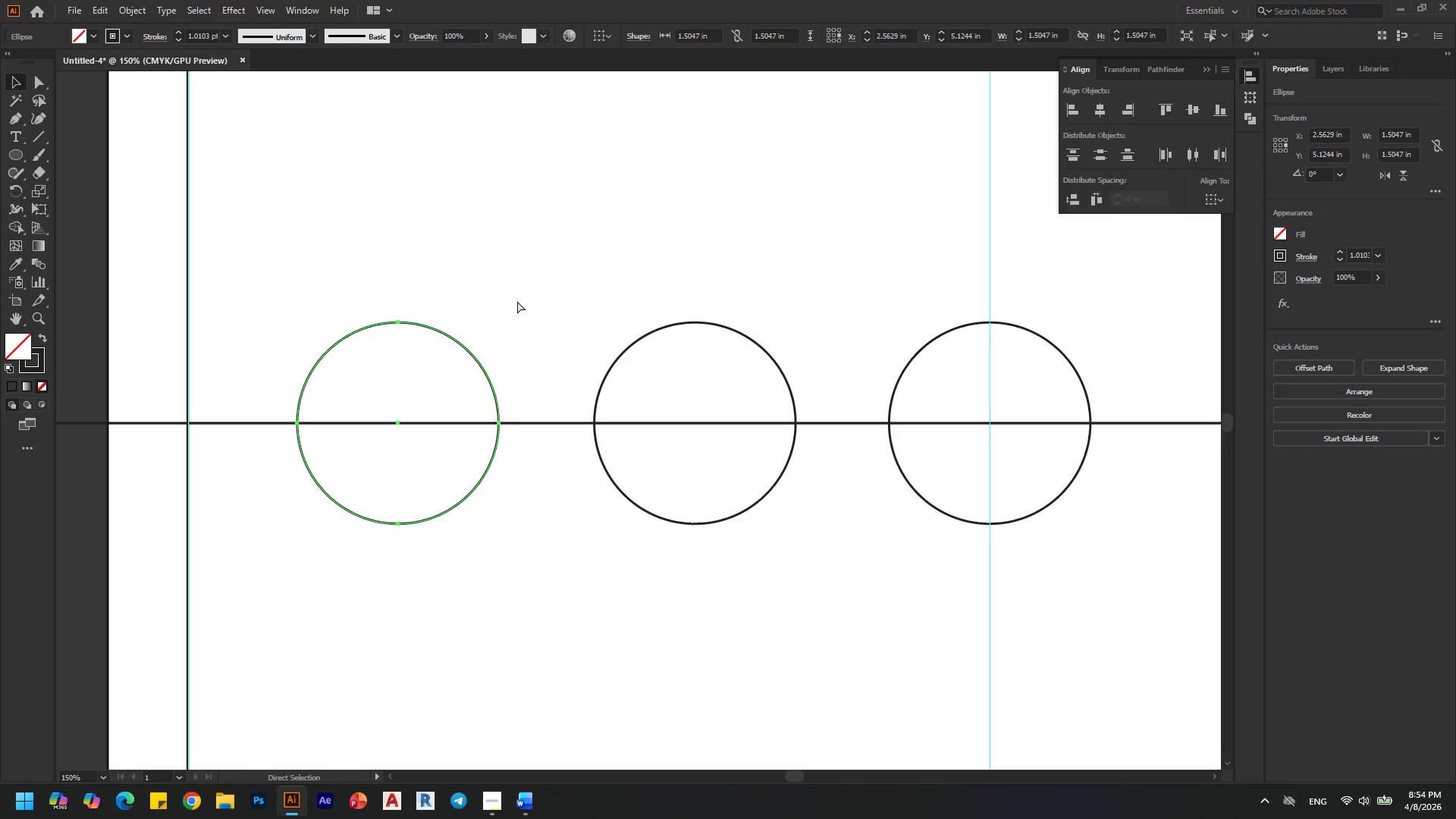 
hold_key(key=ShiftLeft, duration=0.69)
 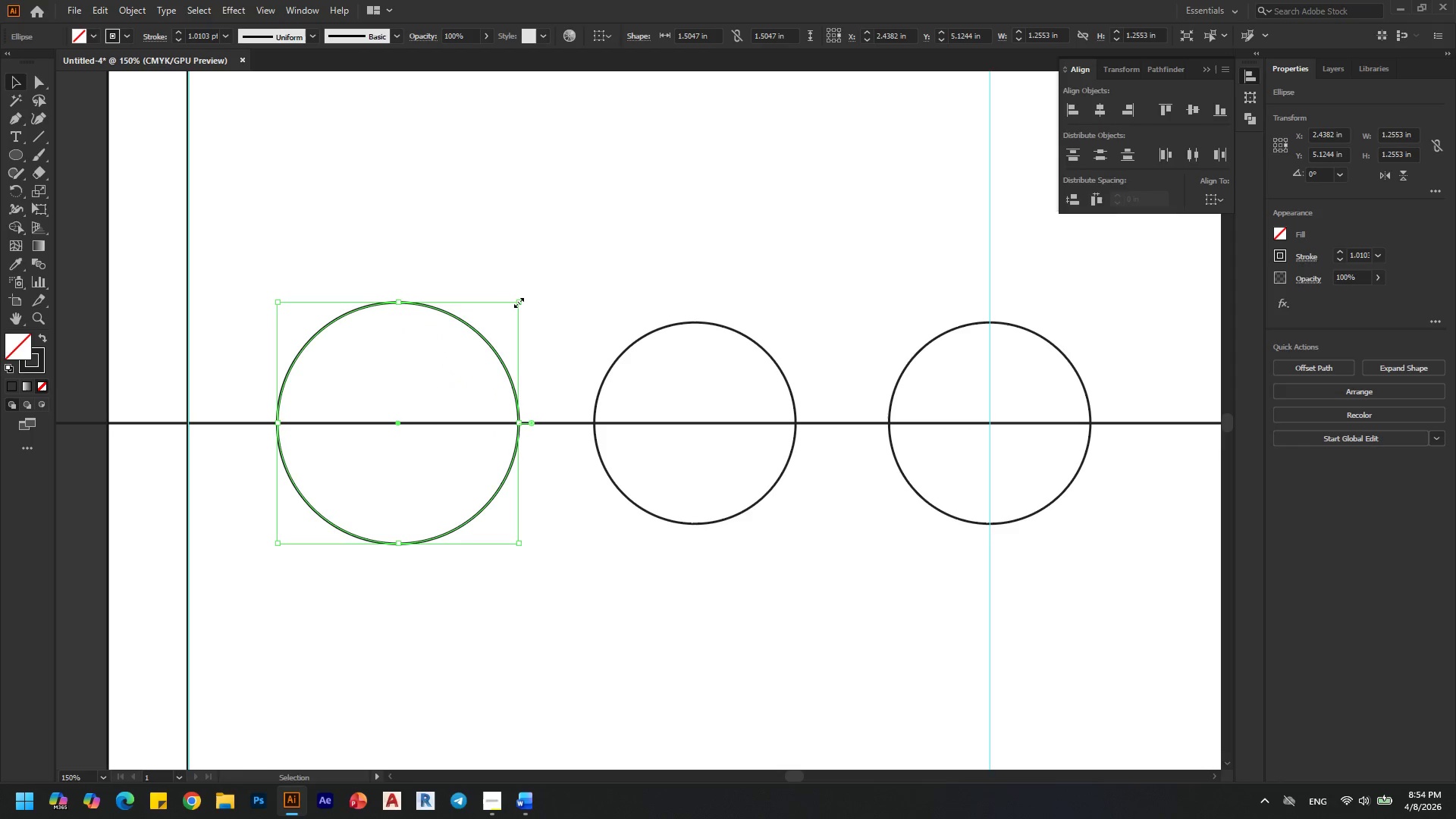 
key(Control+ControlLeft)
 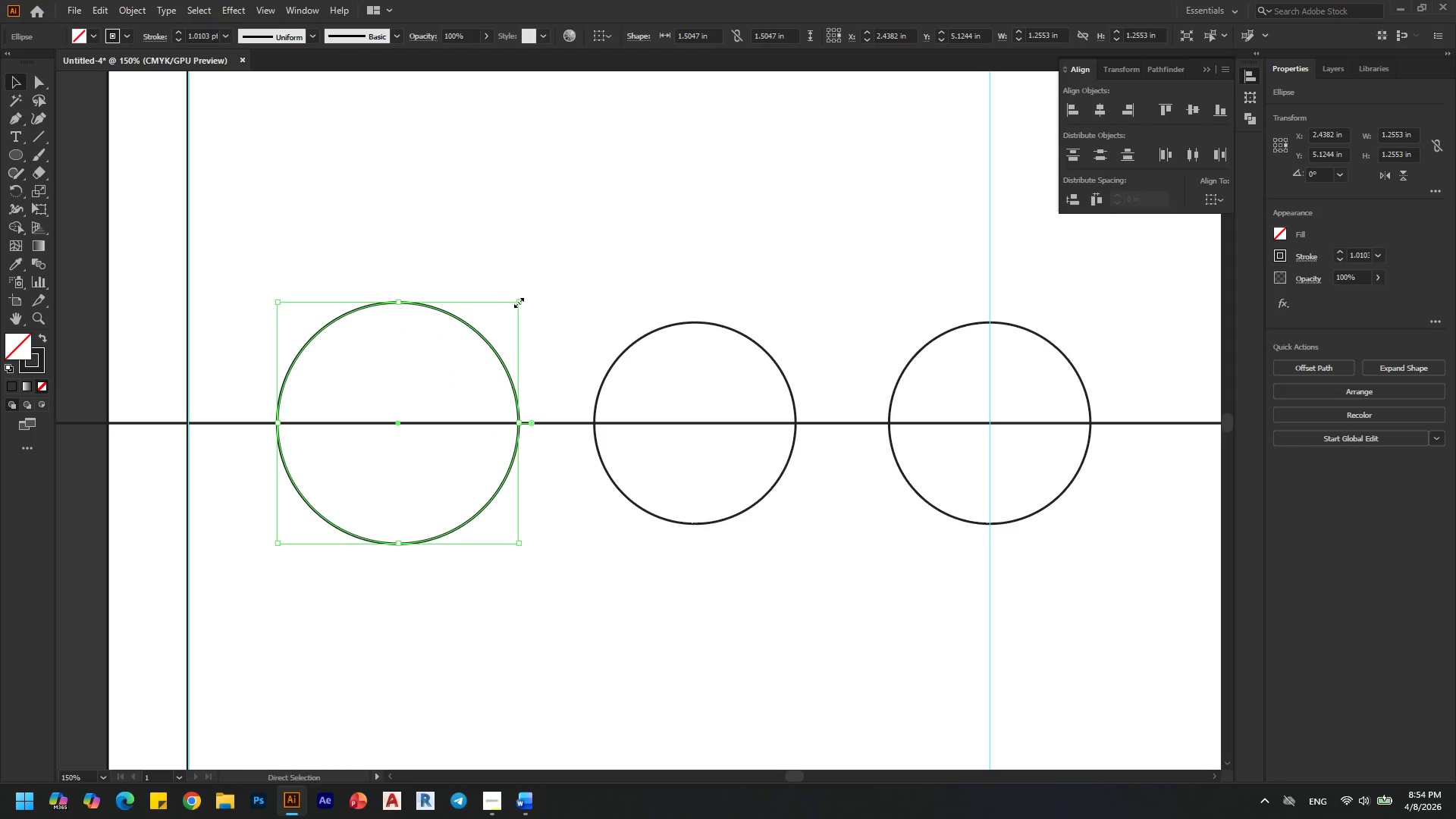 
key(Control+Z)
 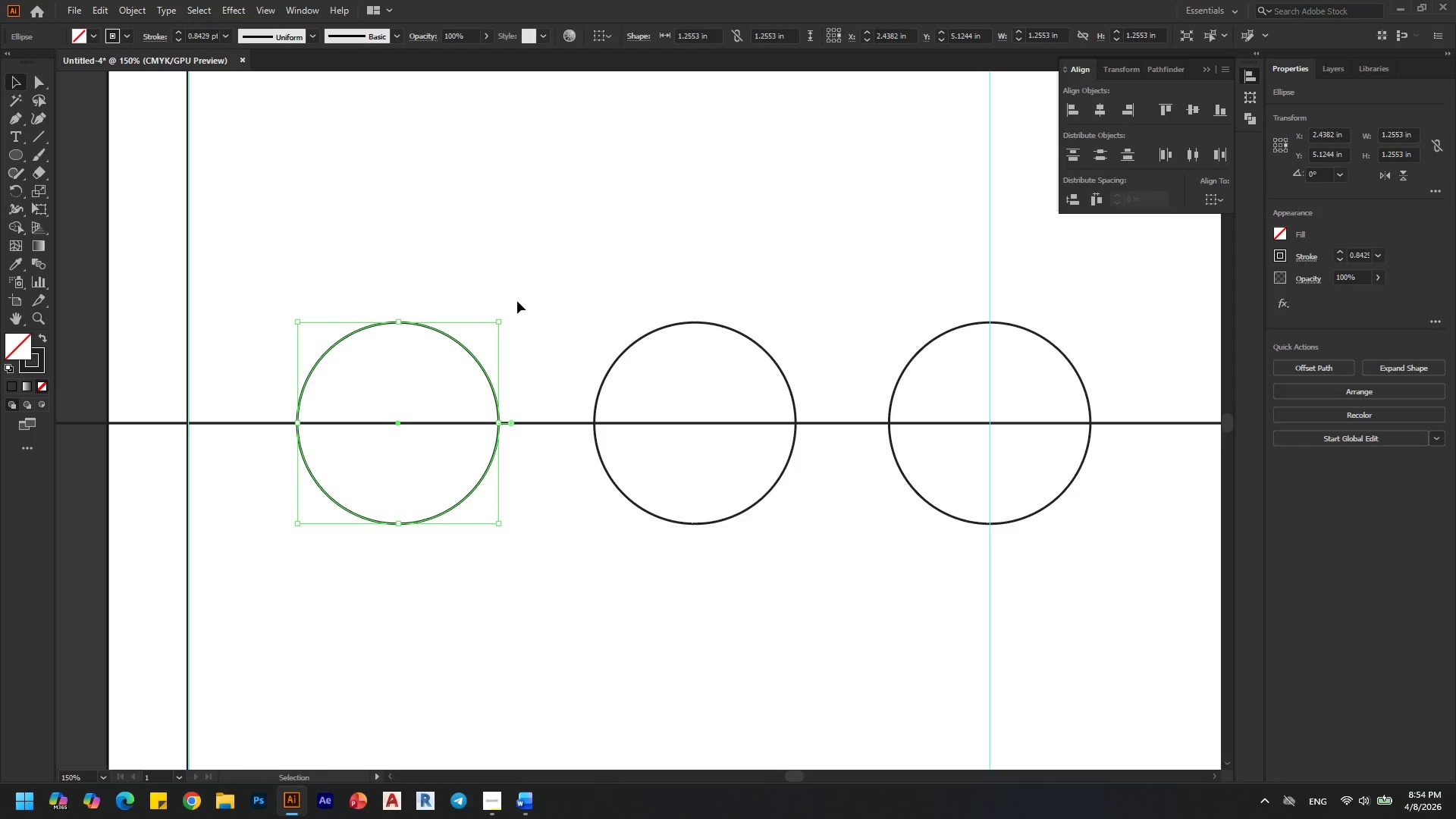 
key(Control+C)
 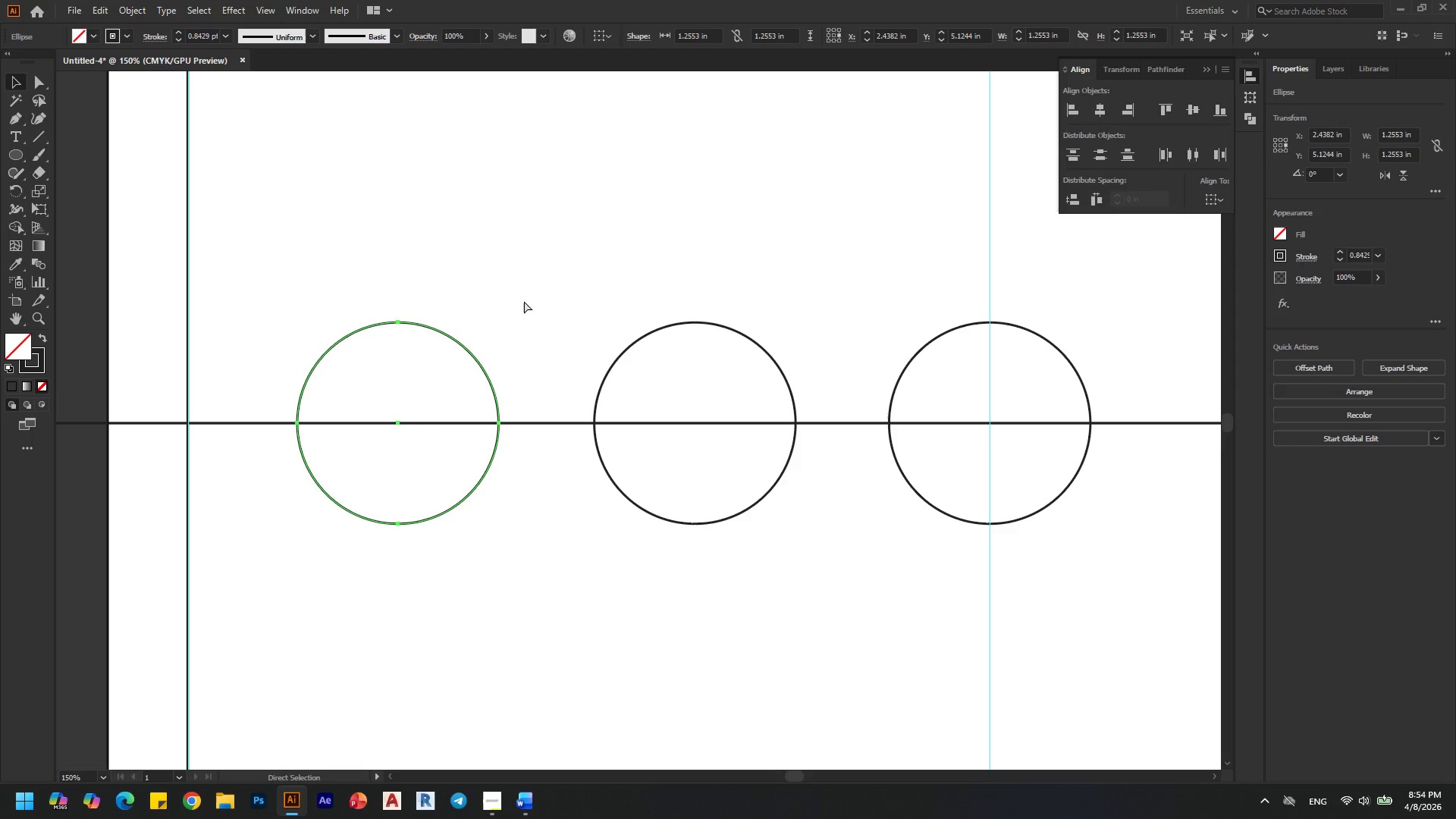 
key(Control+Shift+V)
 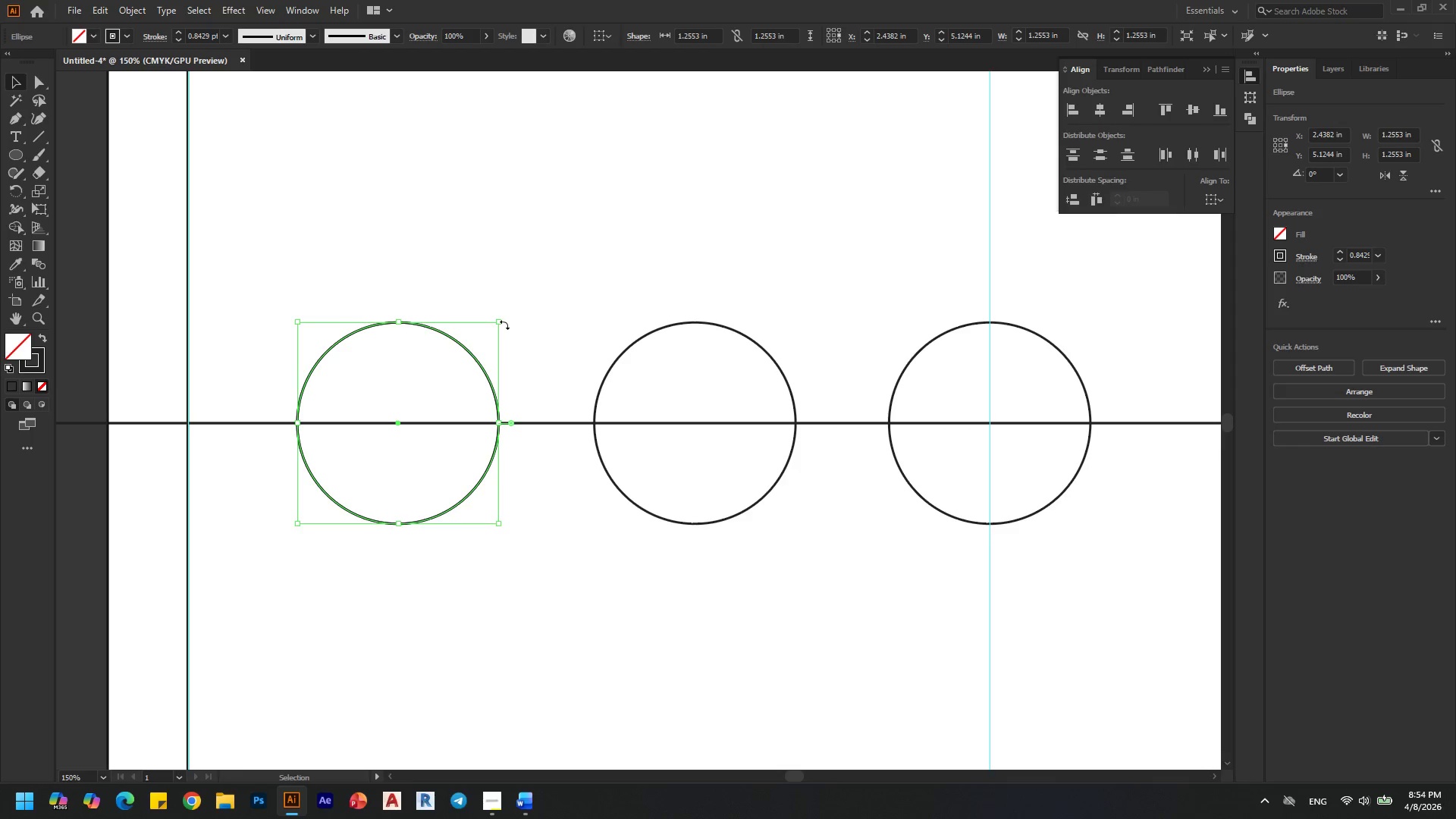 
left_click_drag(start_coordinate=[499, 322], to_coordinate=[530, 301])
 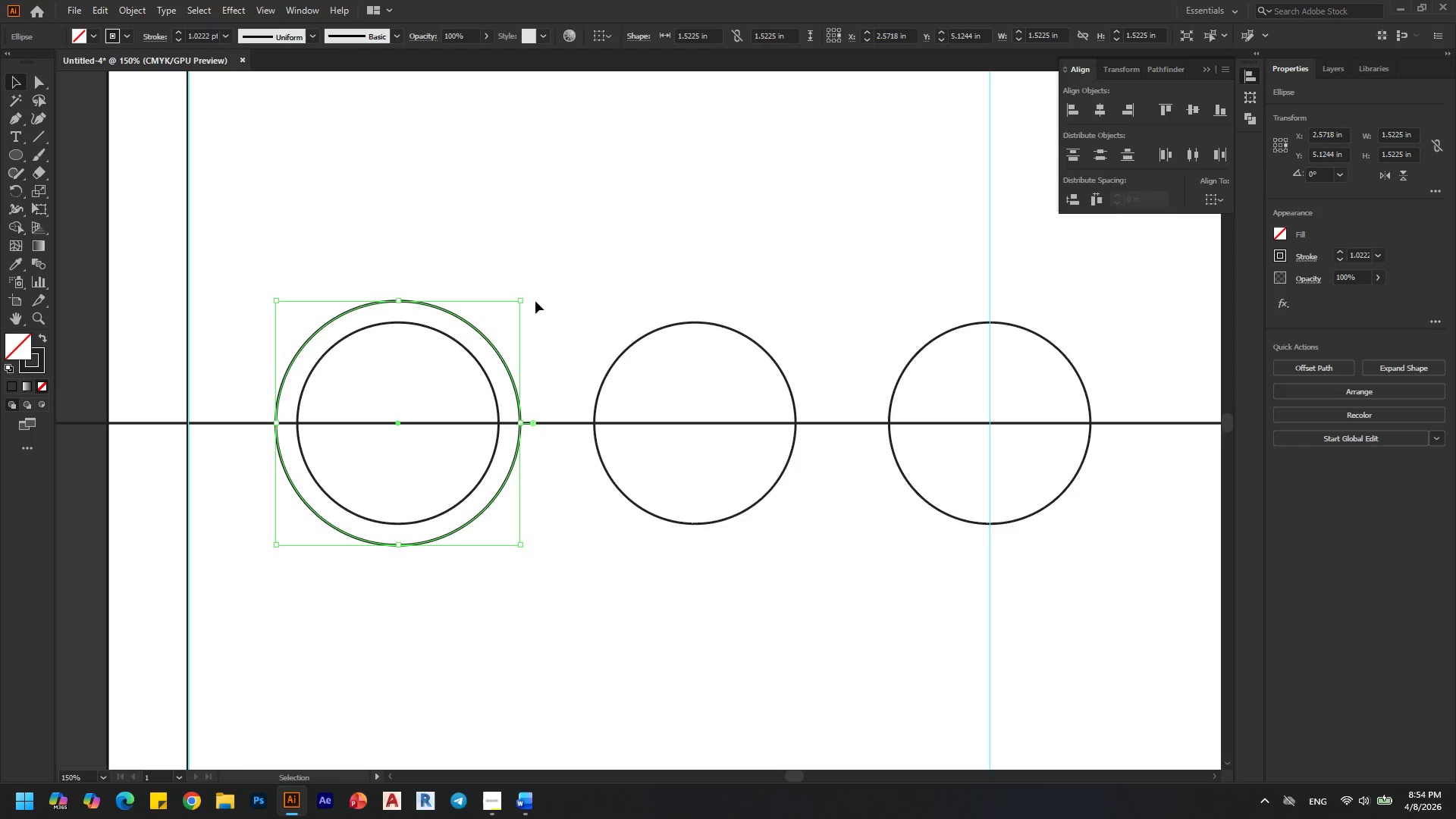 
hold_key(key=AltLeft, duration=2.92)
 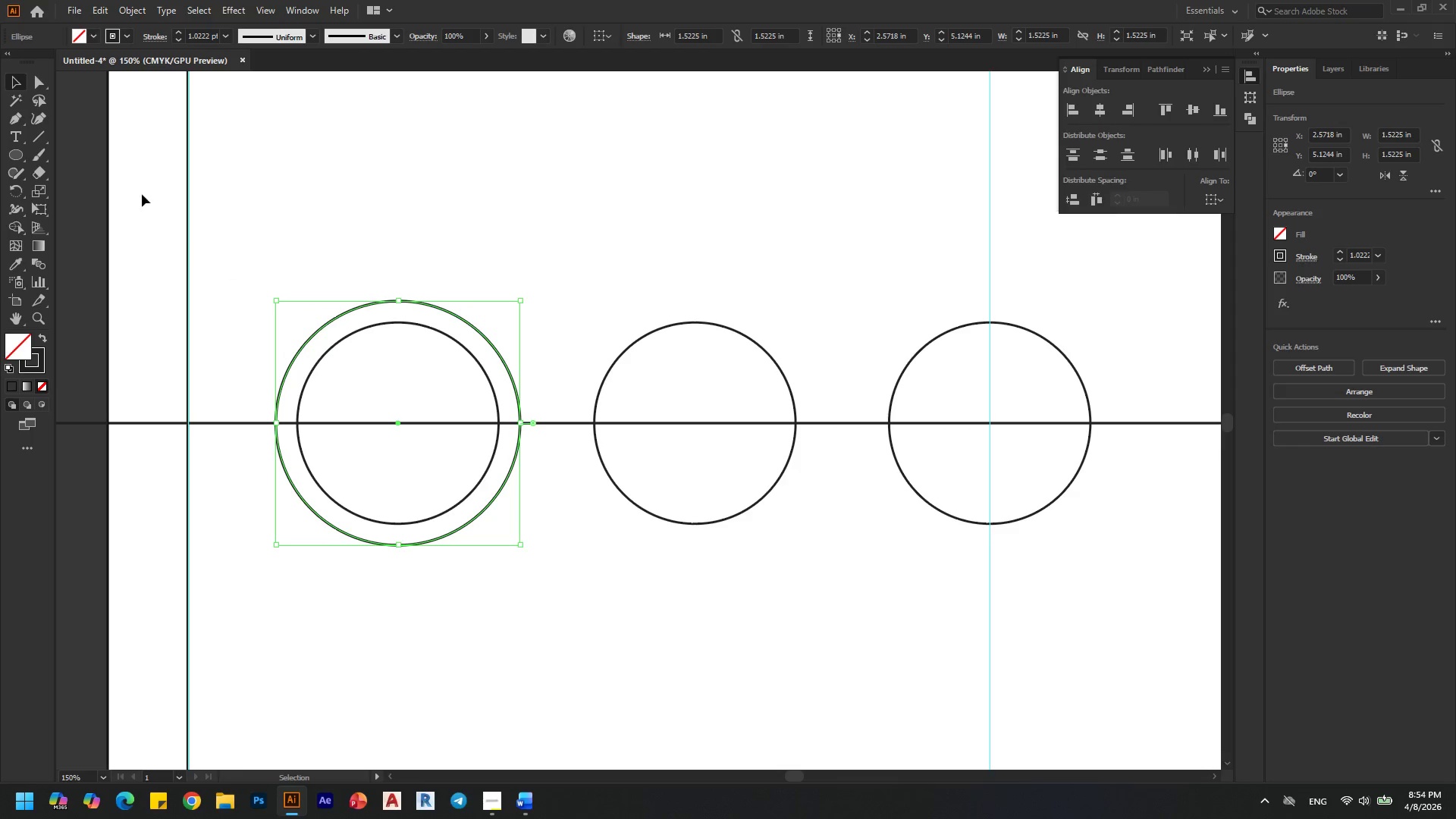 
hold_key(key=ShiftLeft, duration=1.5)
 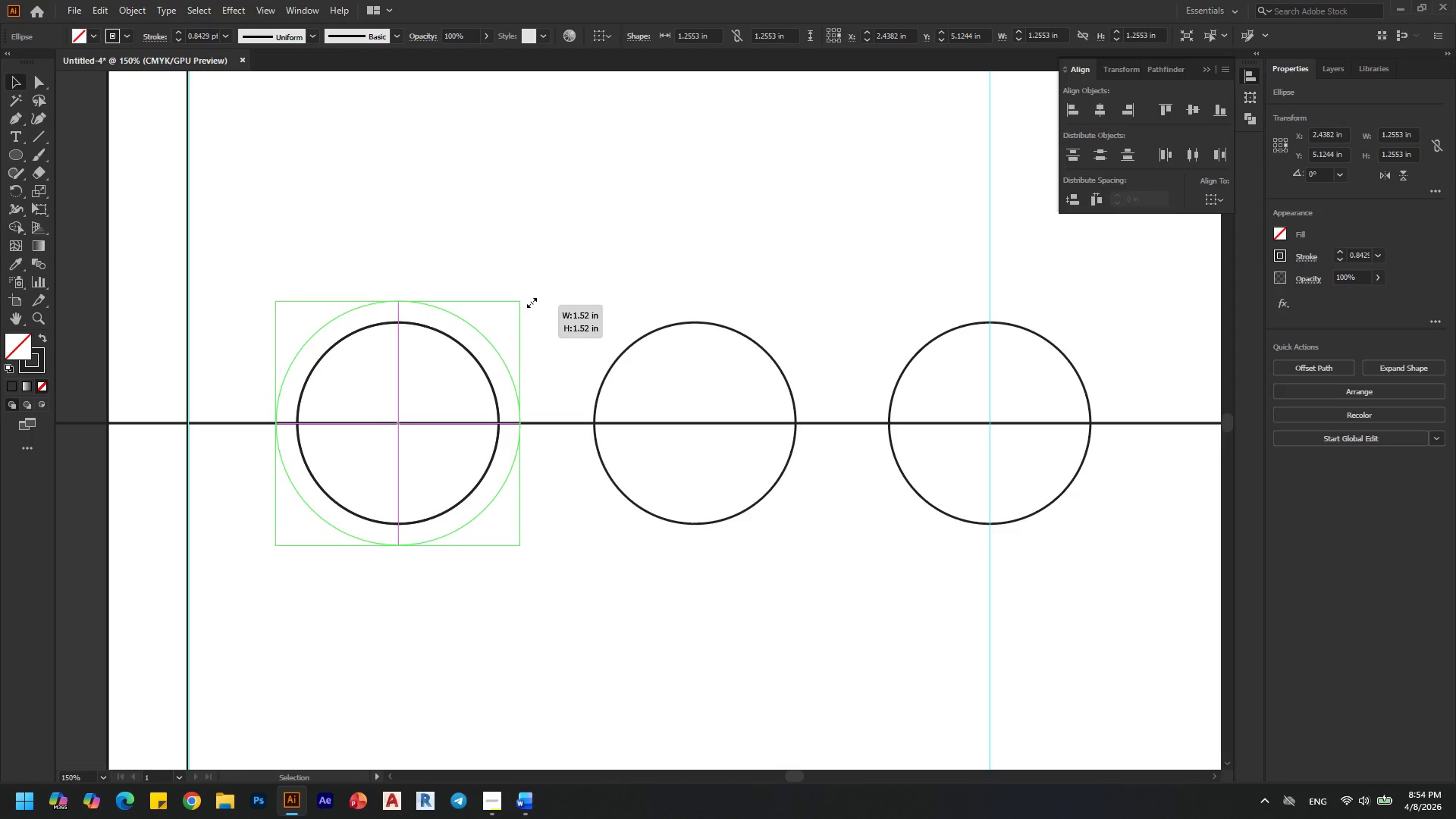 
hold_key(key=ShiftLeft, duration=1.19)
 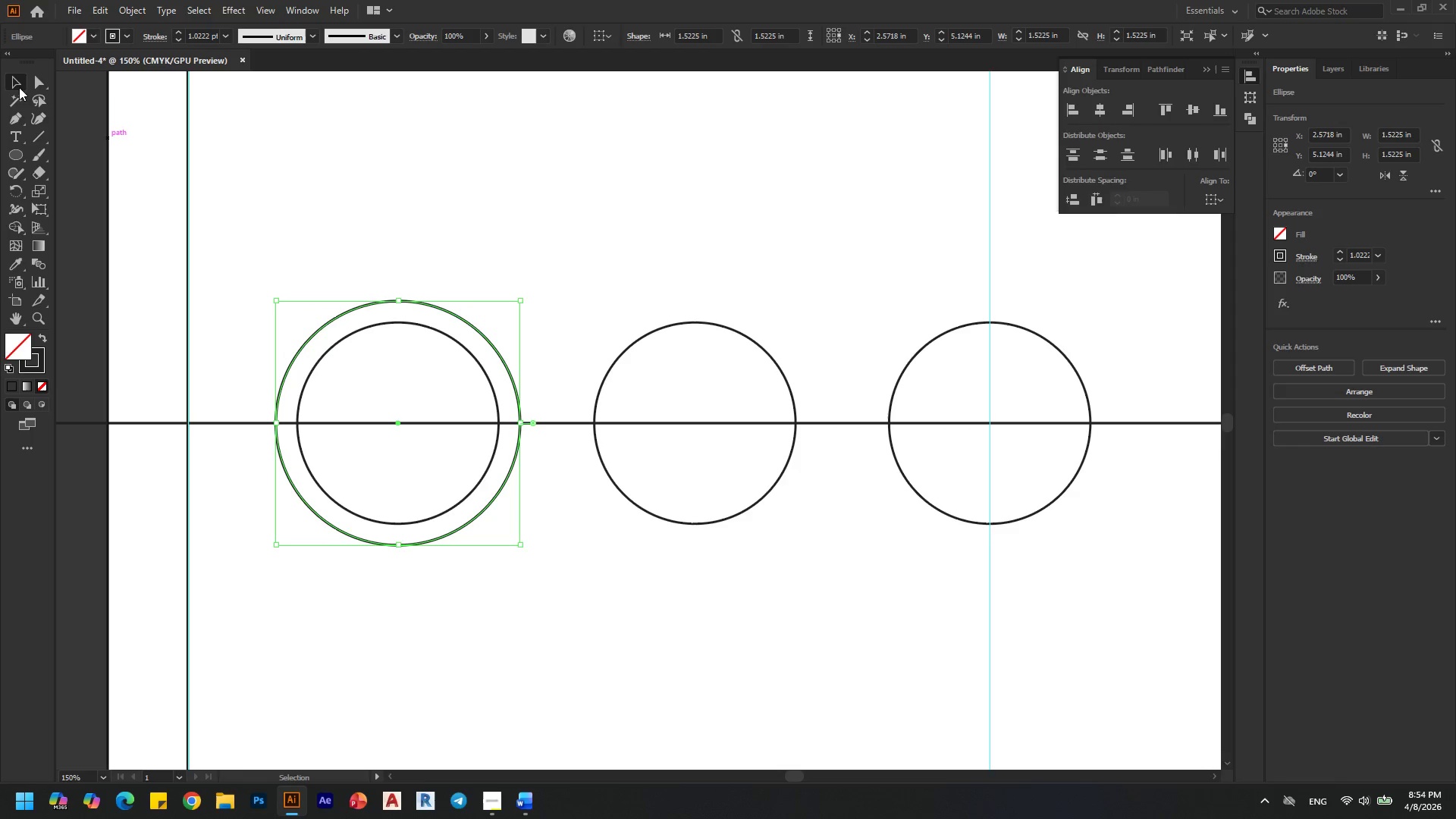 
left_click([13, 81])
 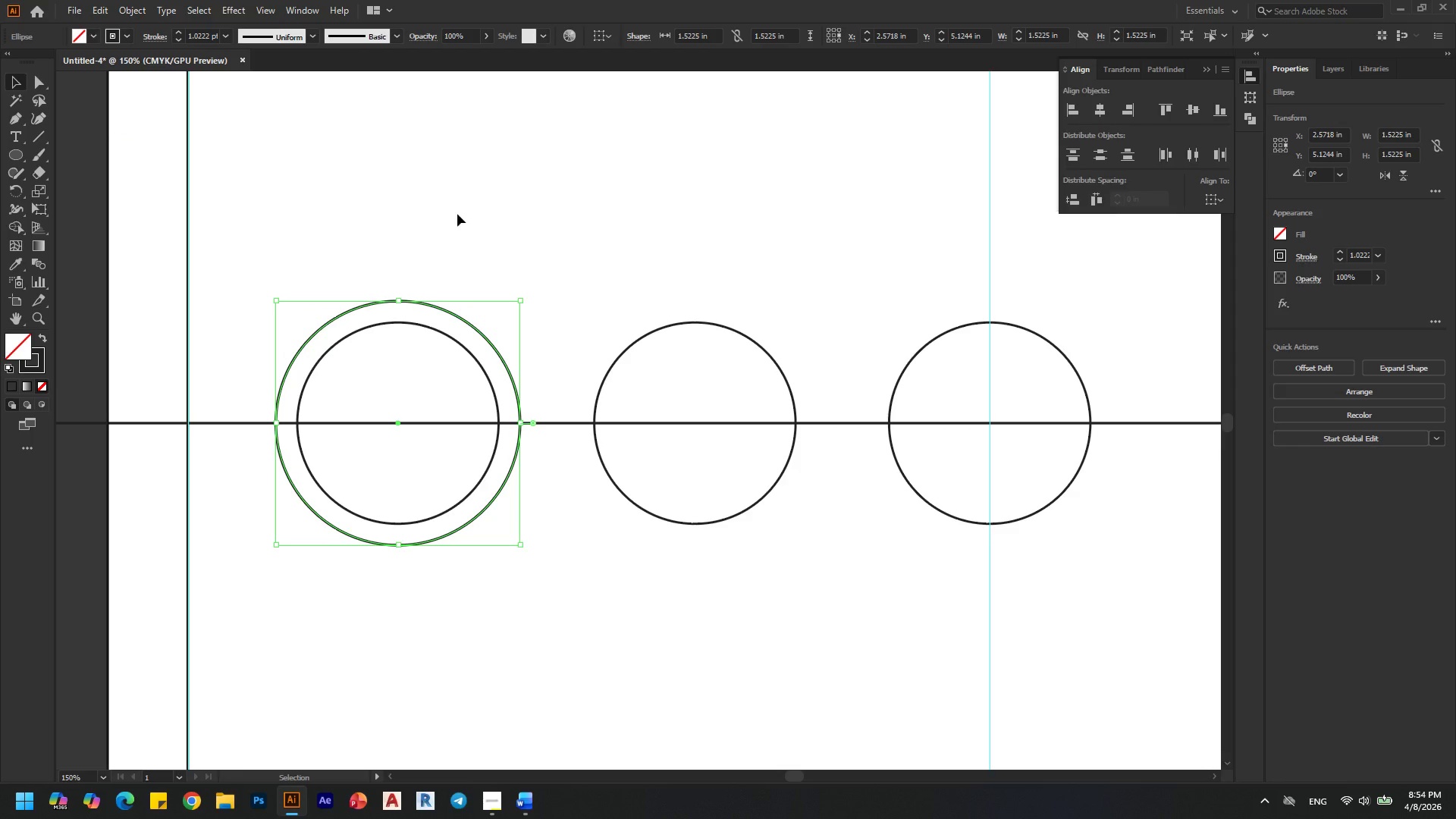 
left_click([457, 214])
 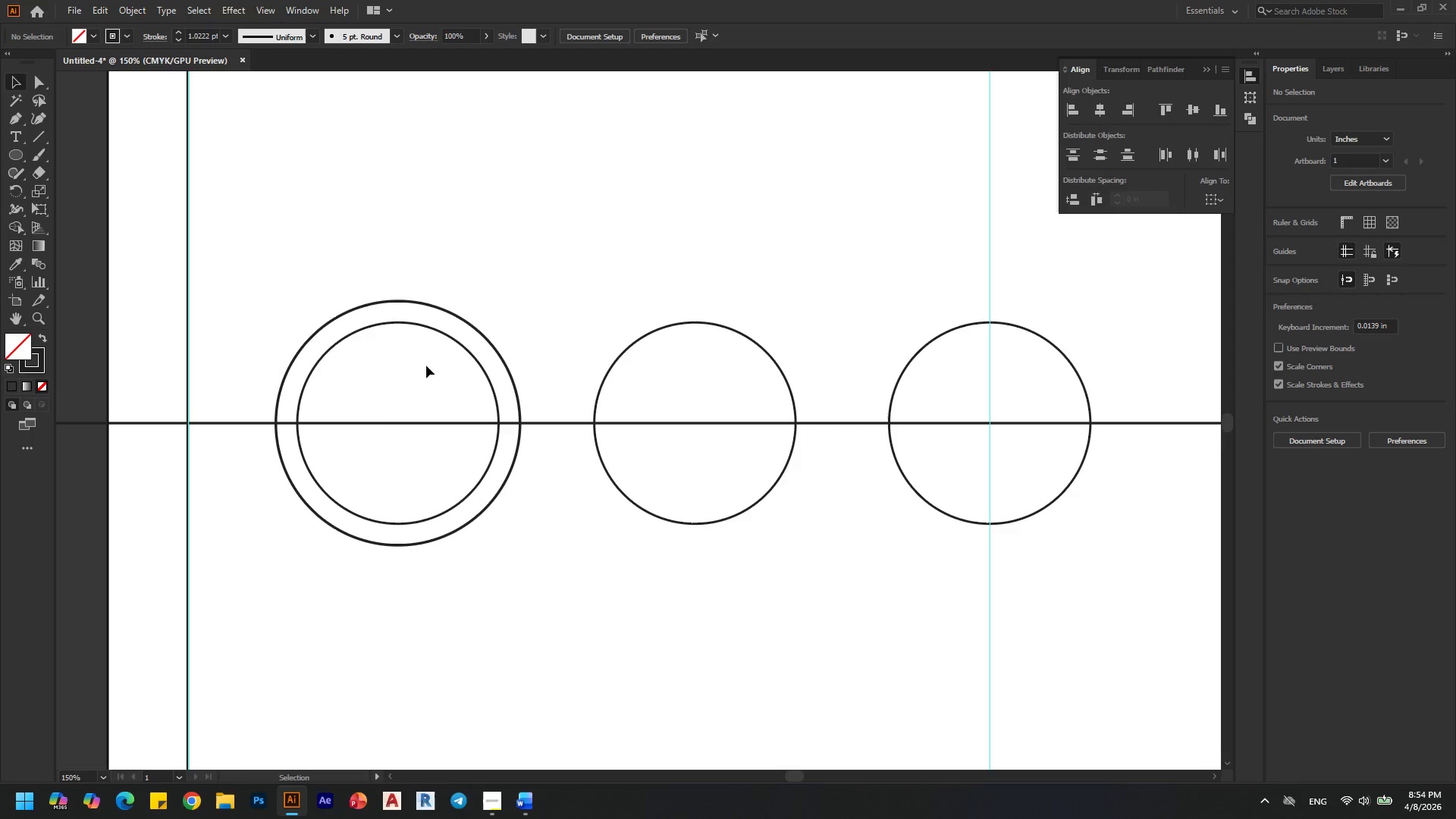 
left_click([438, 333])
 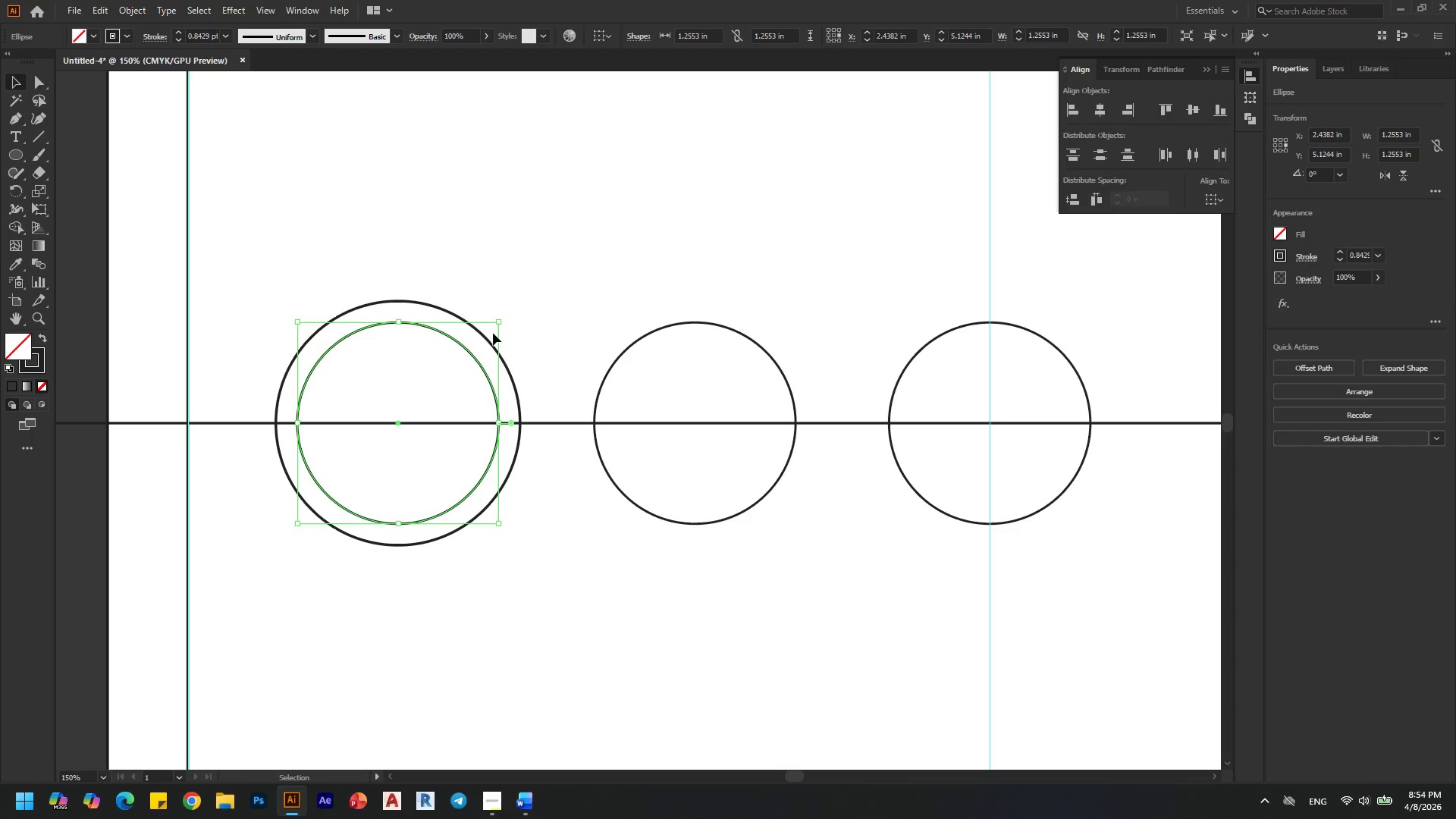 
key(Control+C)
 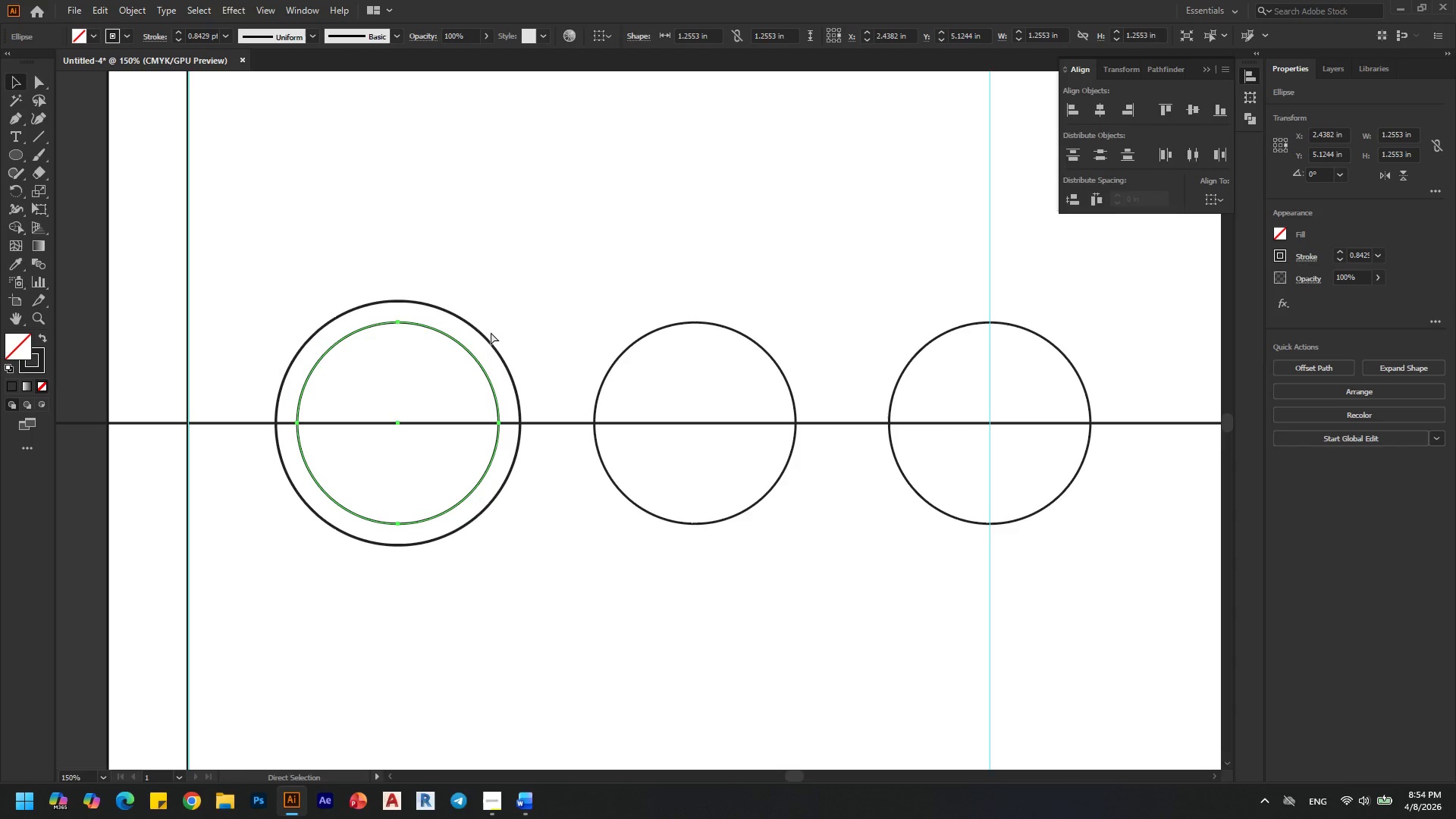 
key(Control+Shift+V)
 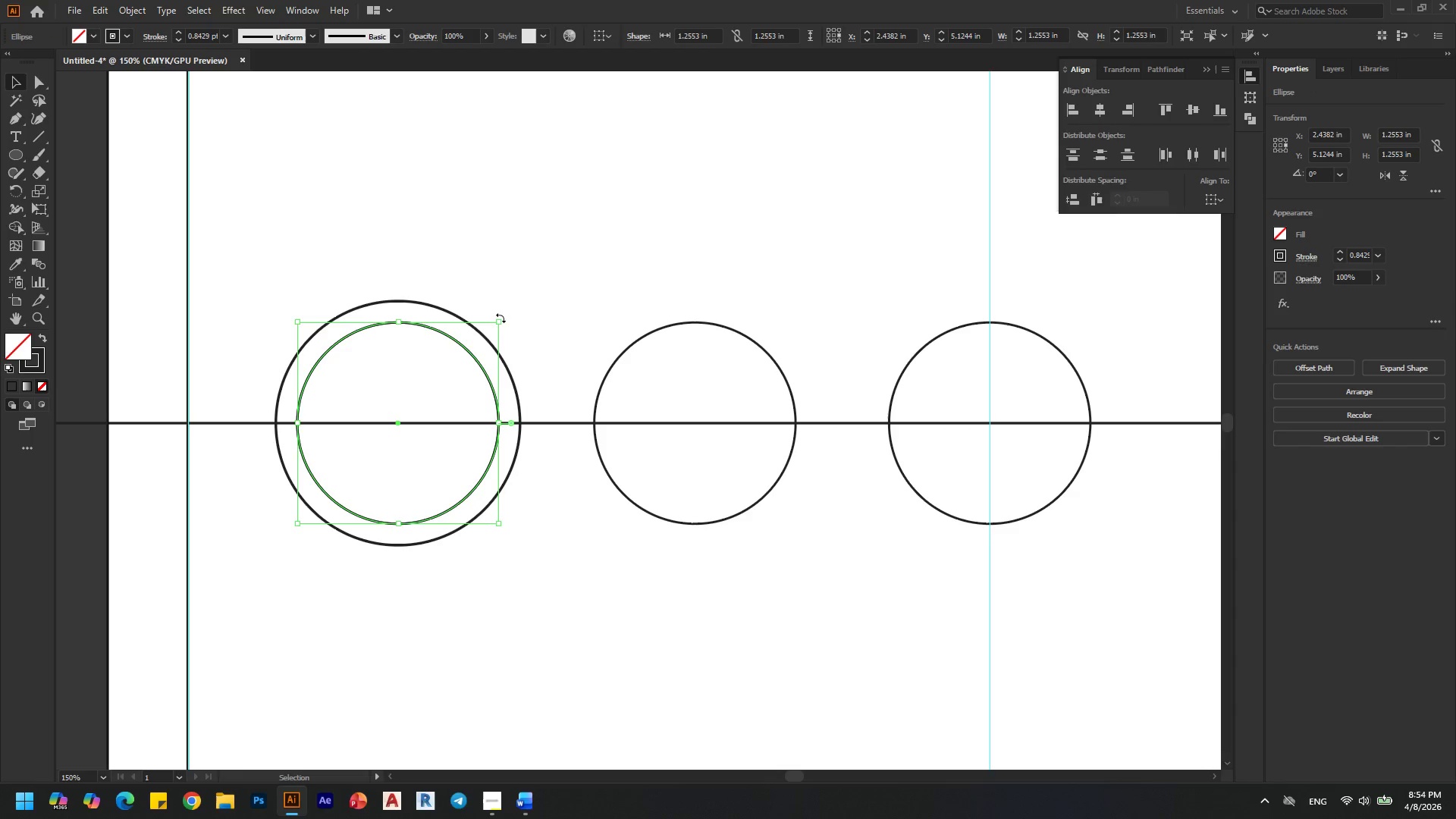 
left_click_drag(start_coordinate=[500, 319], to_coordinate=[496, 332])
 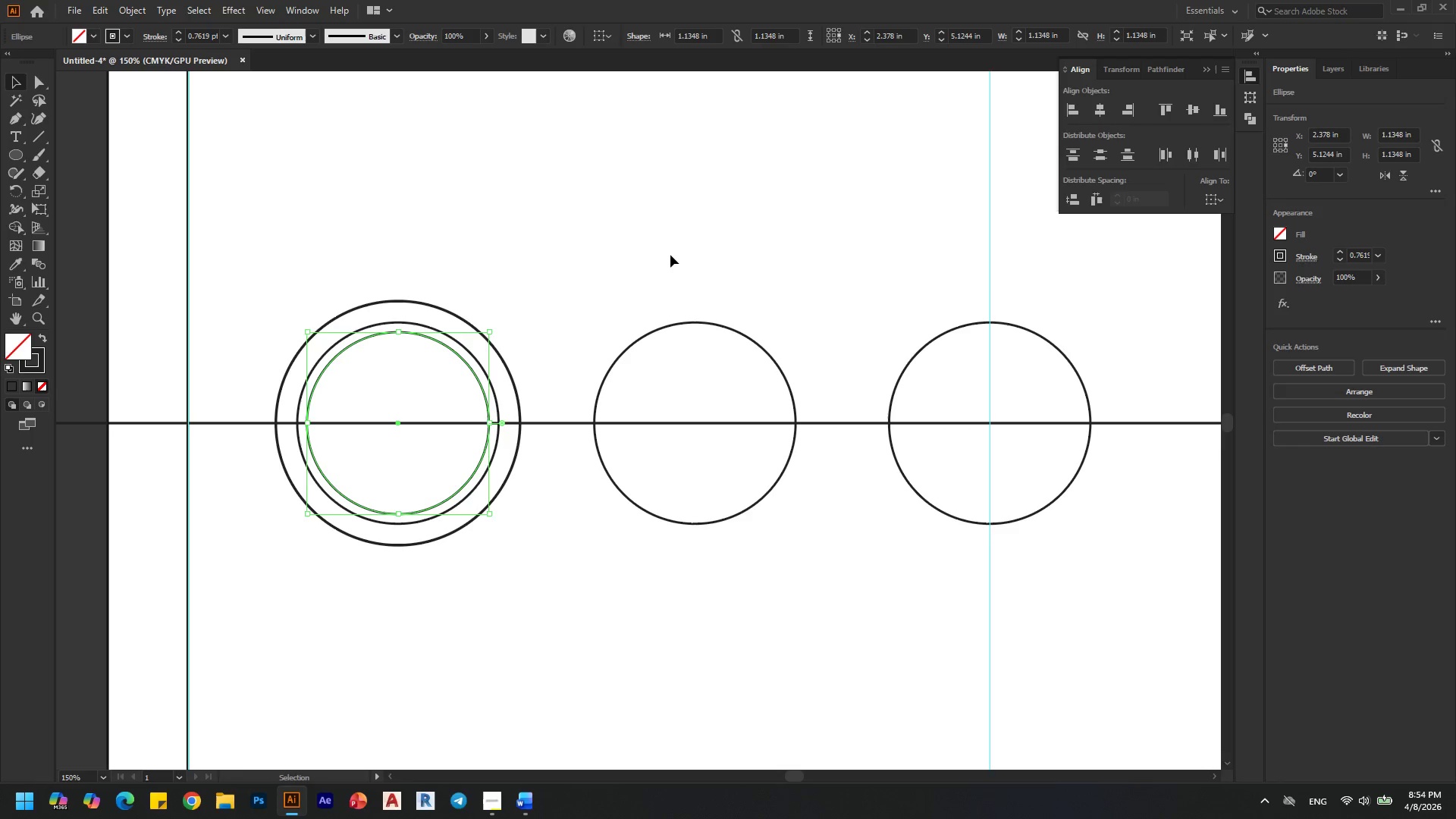 
hold_key(key=ShiftLeft, duration=4.98)
 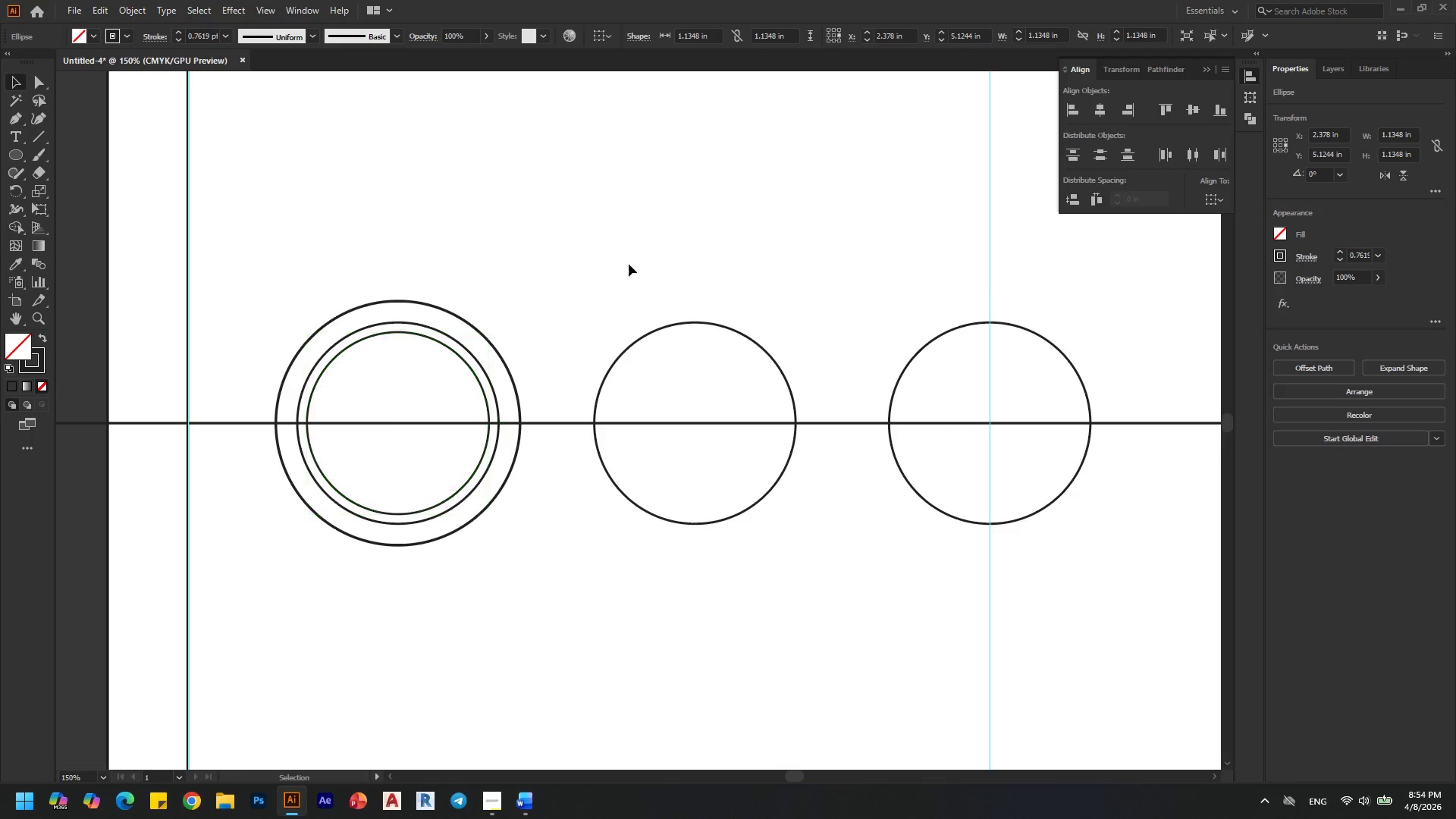 
hold_key(key=AltLeft, duration=1.52)
 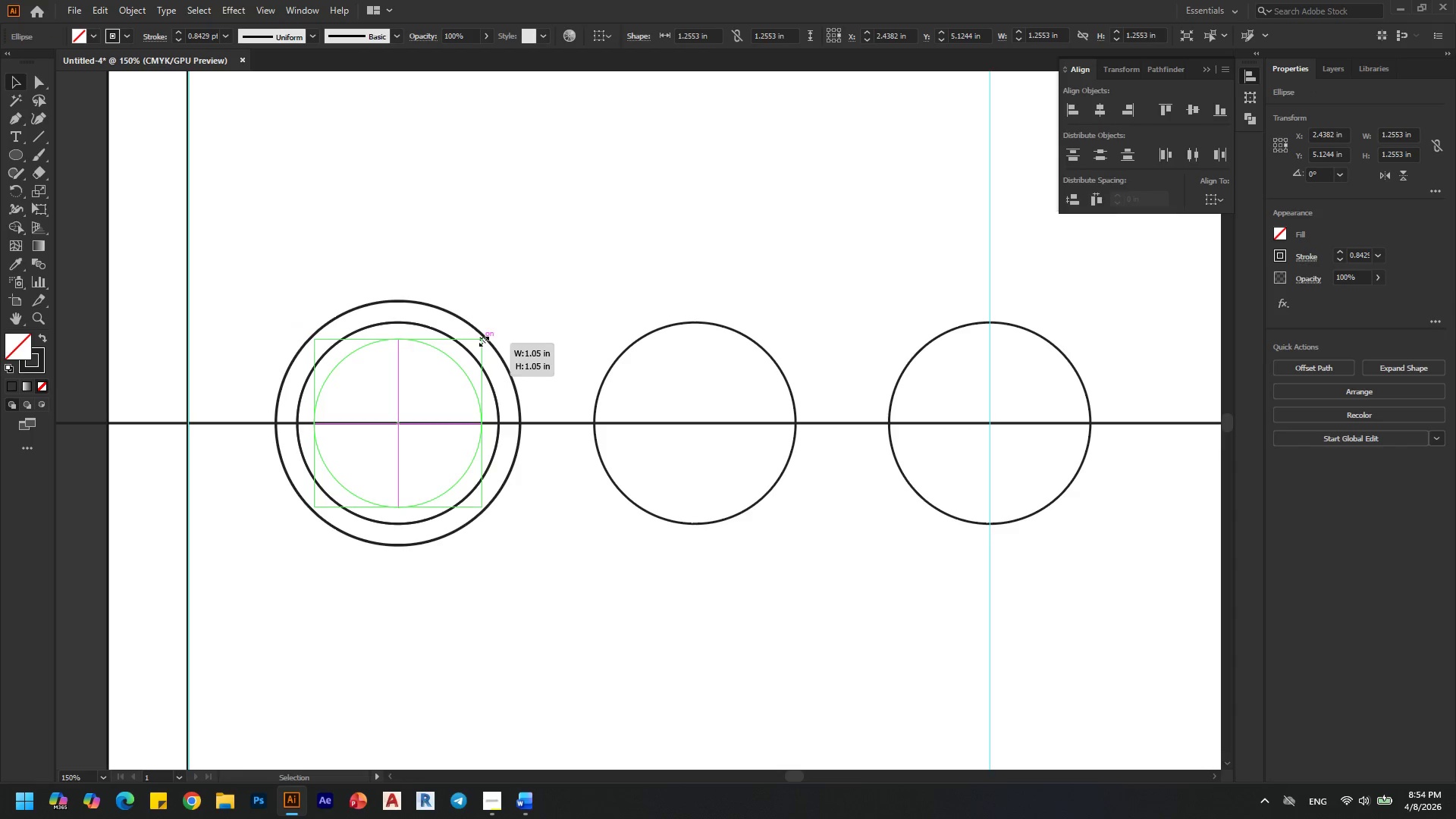 
hold_key(key=AltLeft, duration=1.52)
 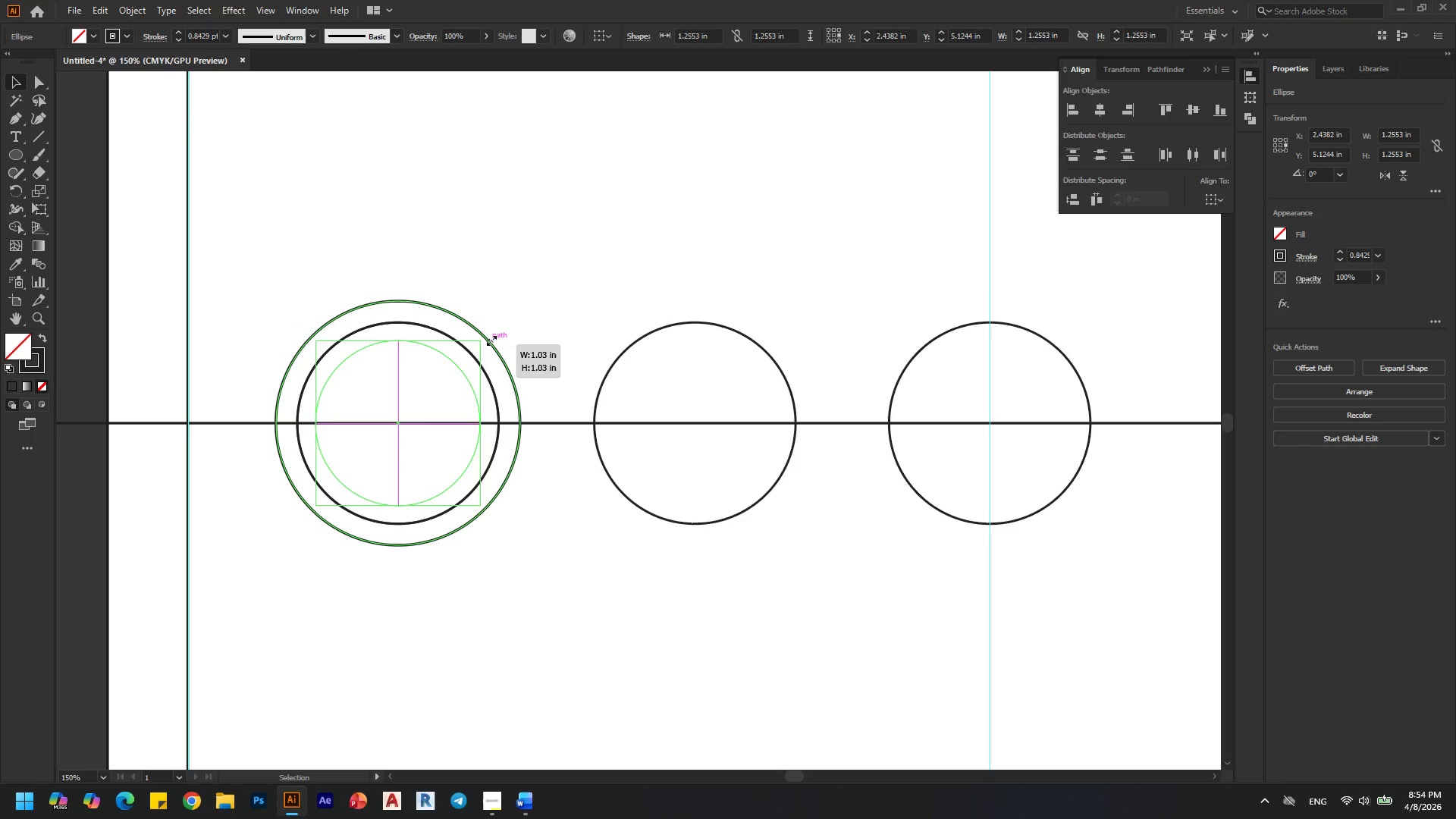 
hold_key(key=AltLeft, duration=1.5)